 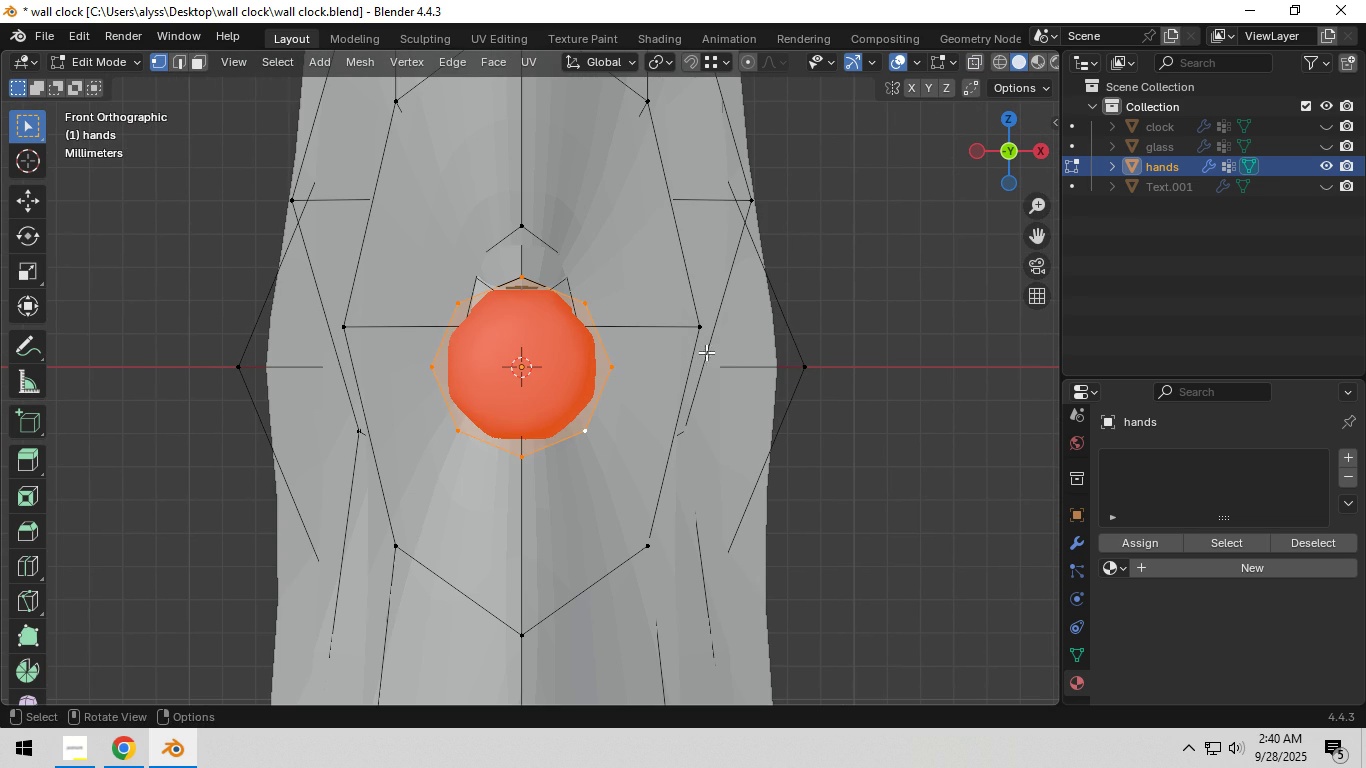 
left_click([530, 398])
 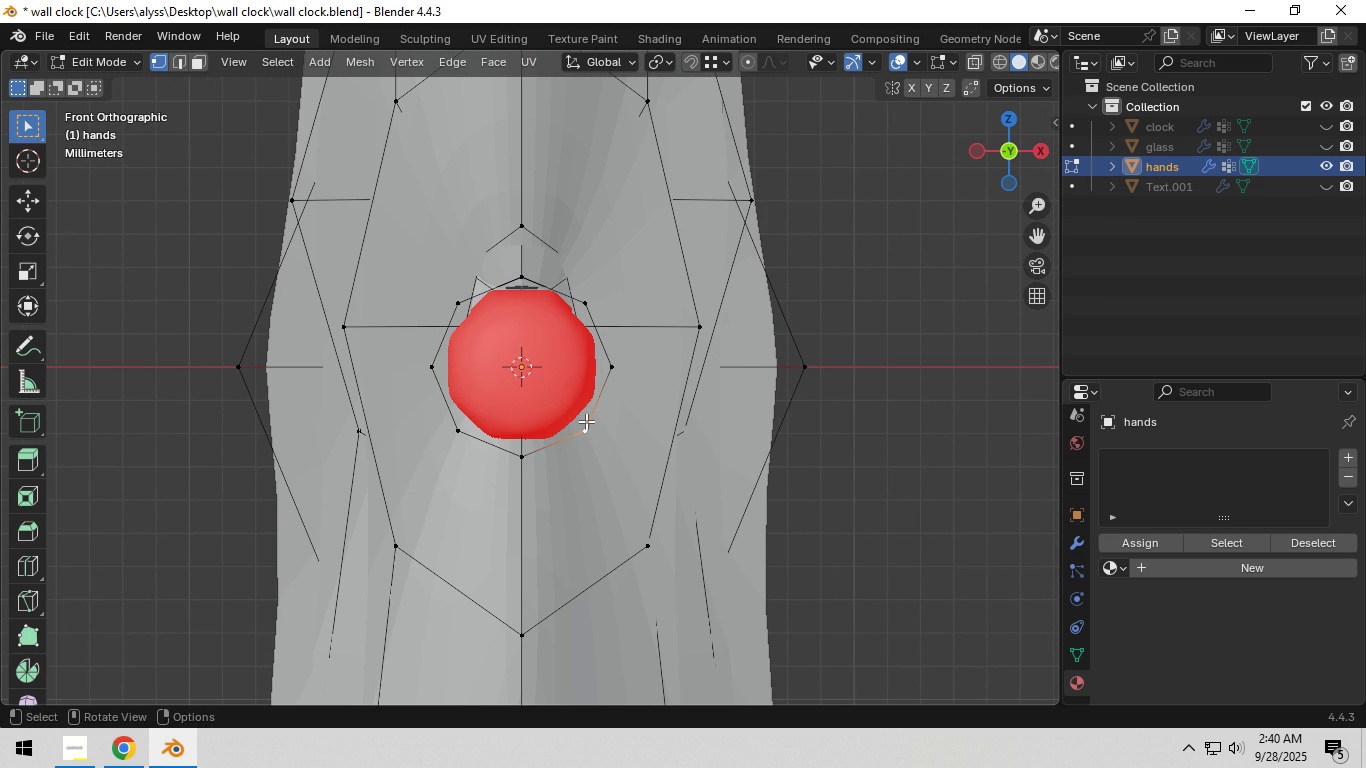 
left_click([586, 421])
 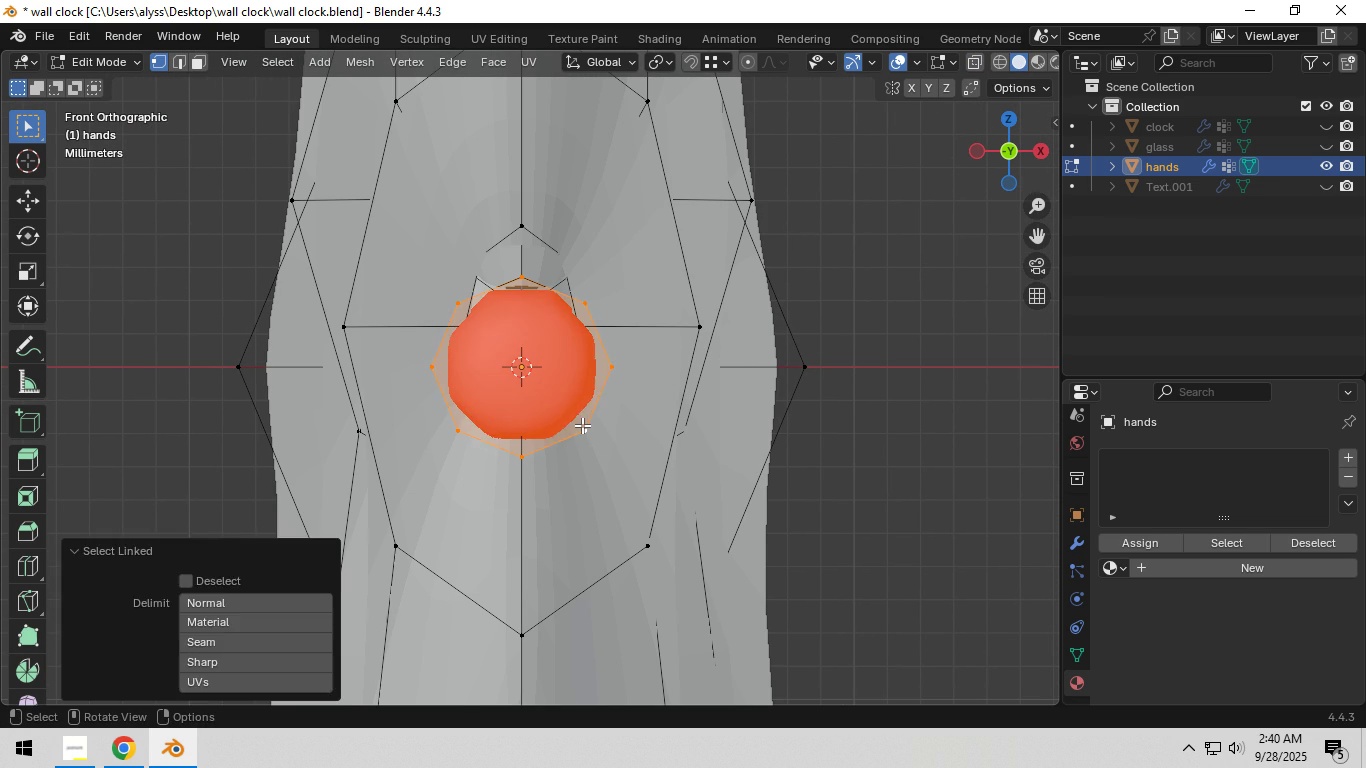 
type(lh)
 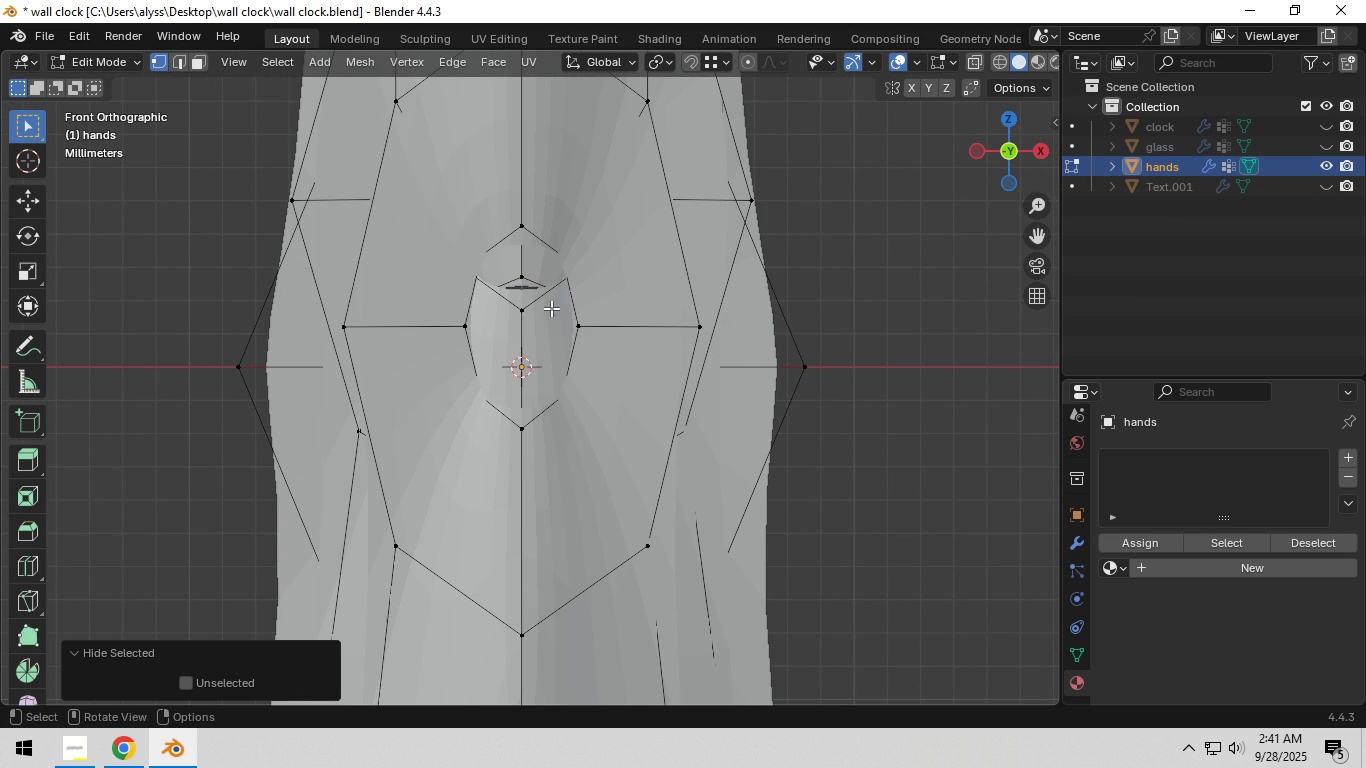 
scroll: coordinate [465, 355], scroll_direction: down, amount: 3.0
 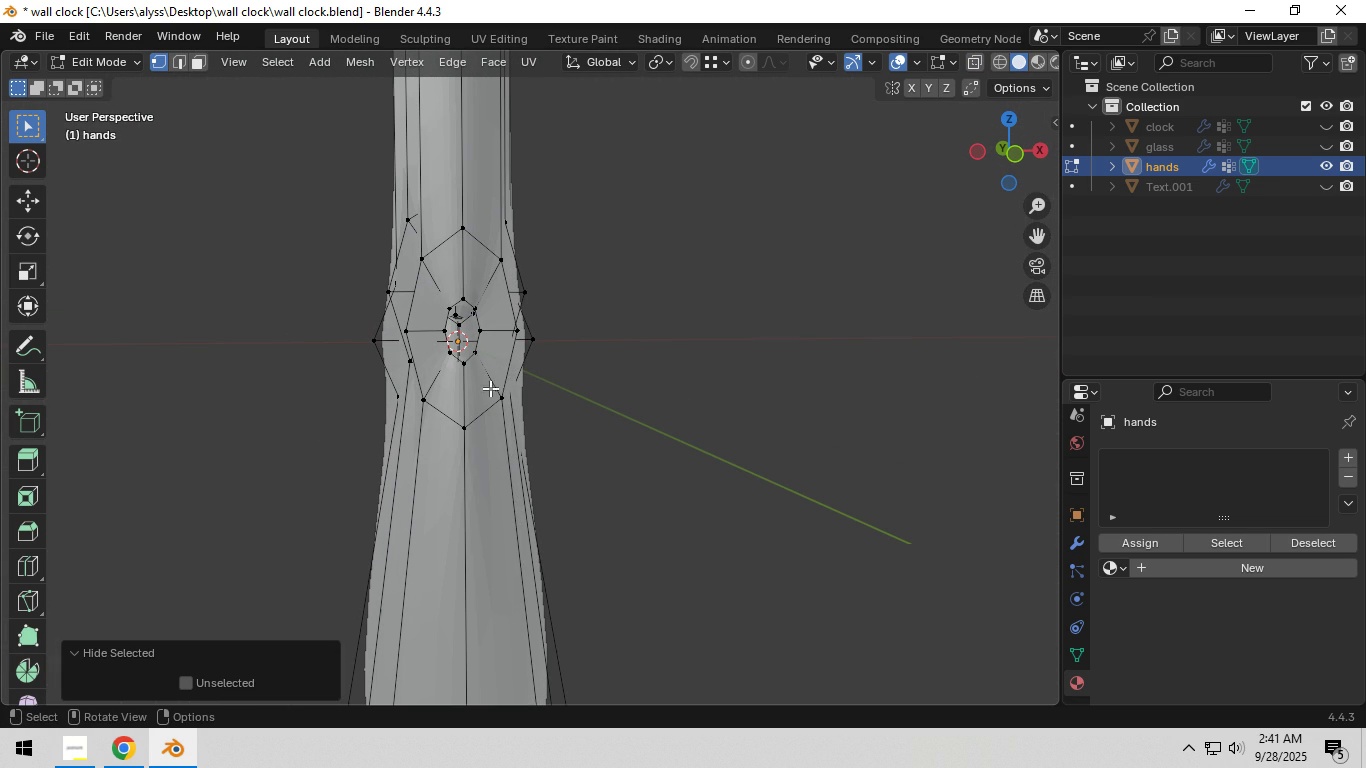 
left_click([500, 398])
 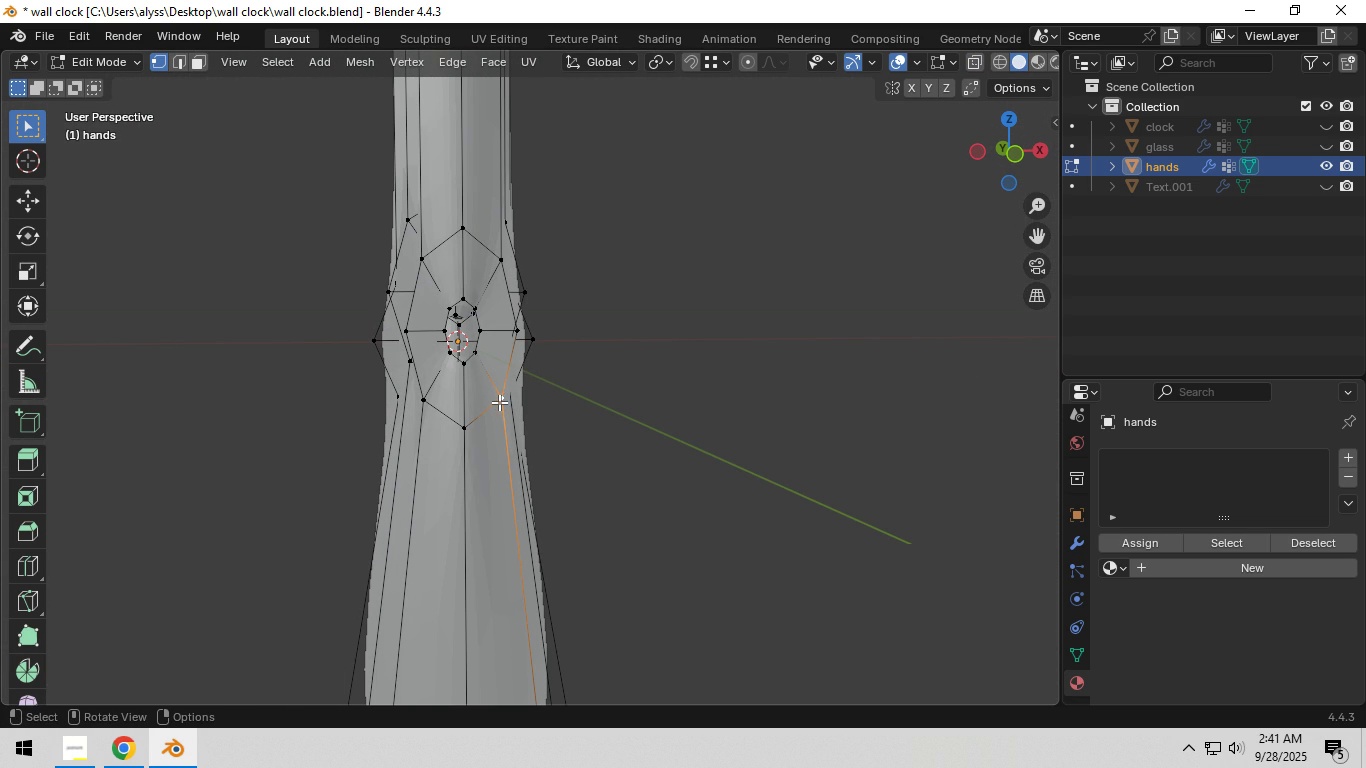 
key(L)
 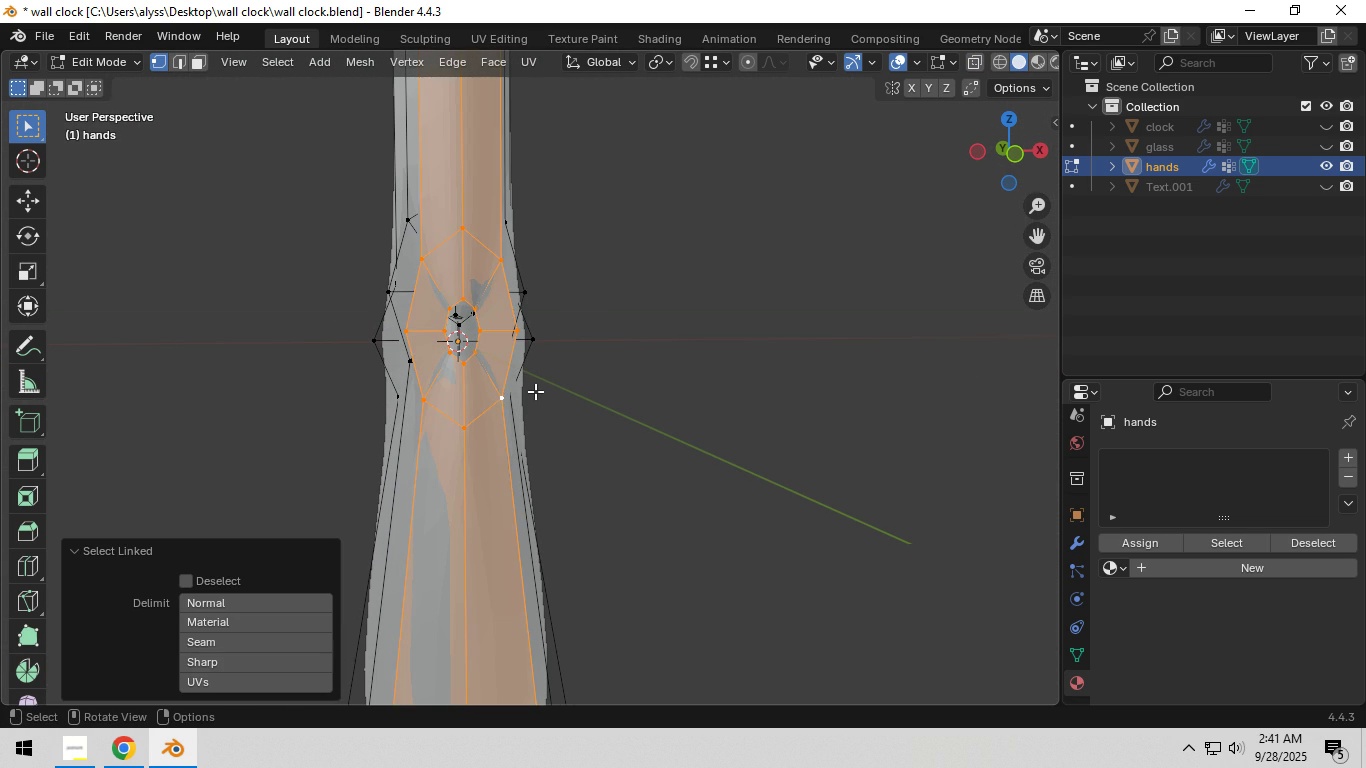 
scroll: coordinate [517, 390], scroll_direction: up, amount: 4.0